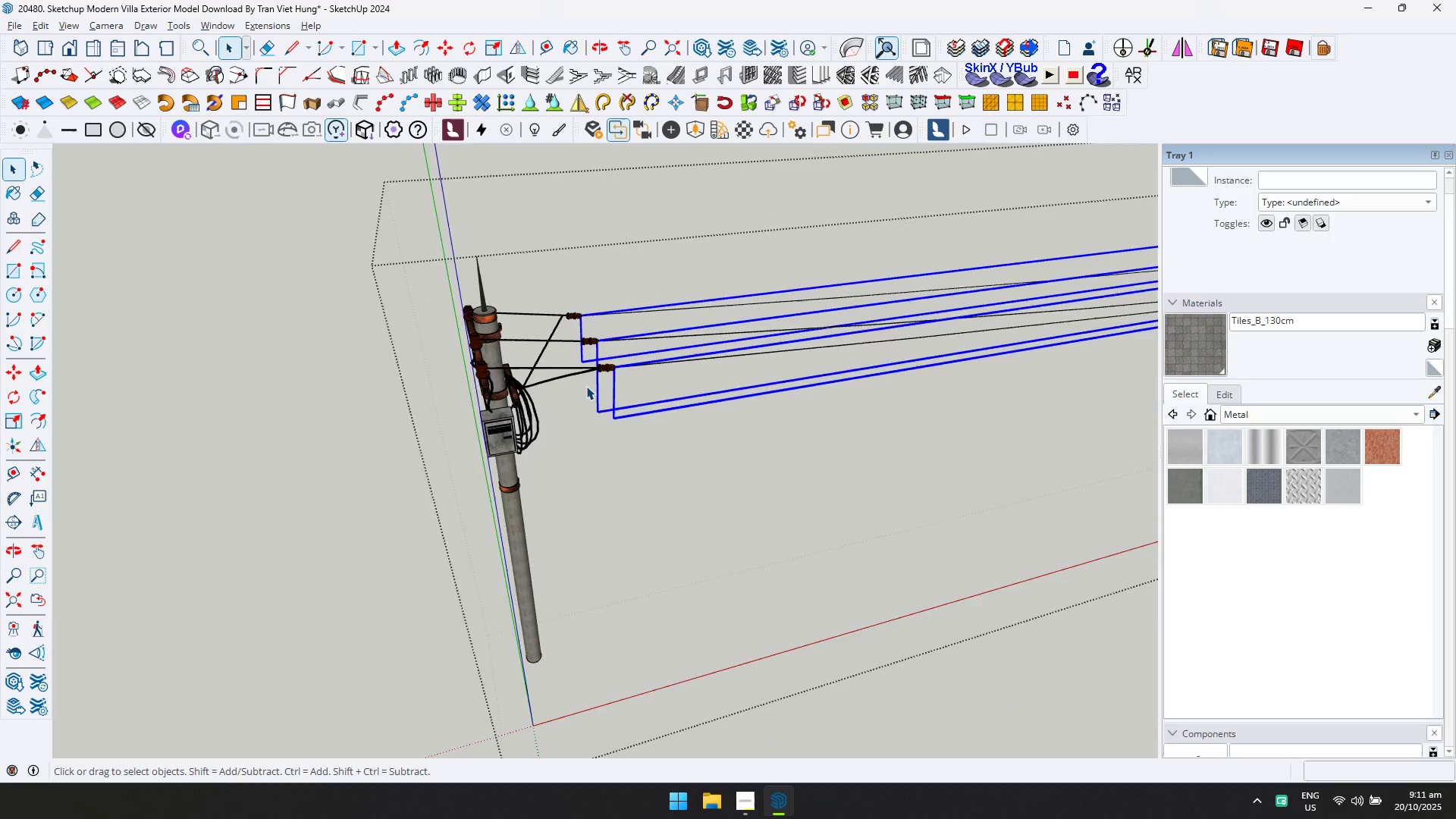 
hold_key(key=ControlLeft, duration=1.53)
left_click([574, 362])
 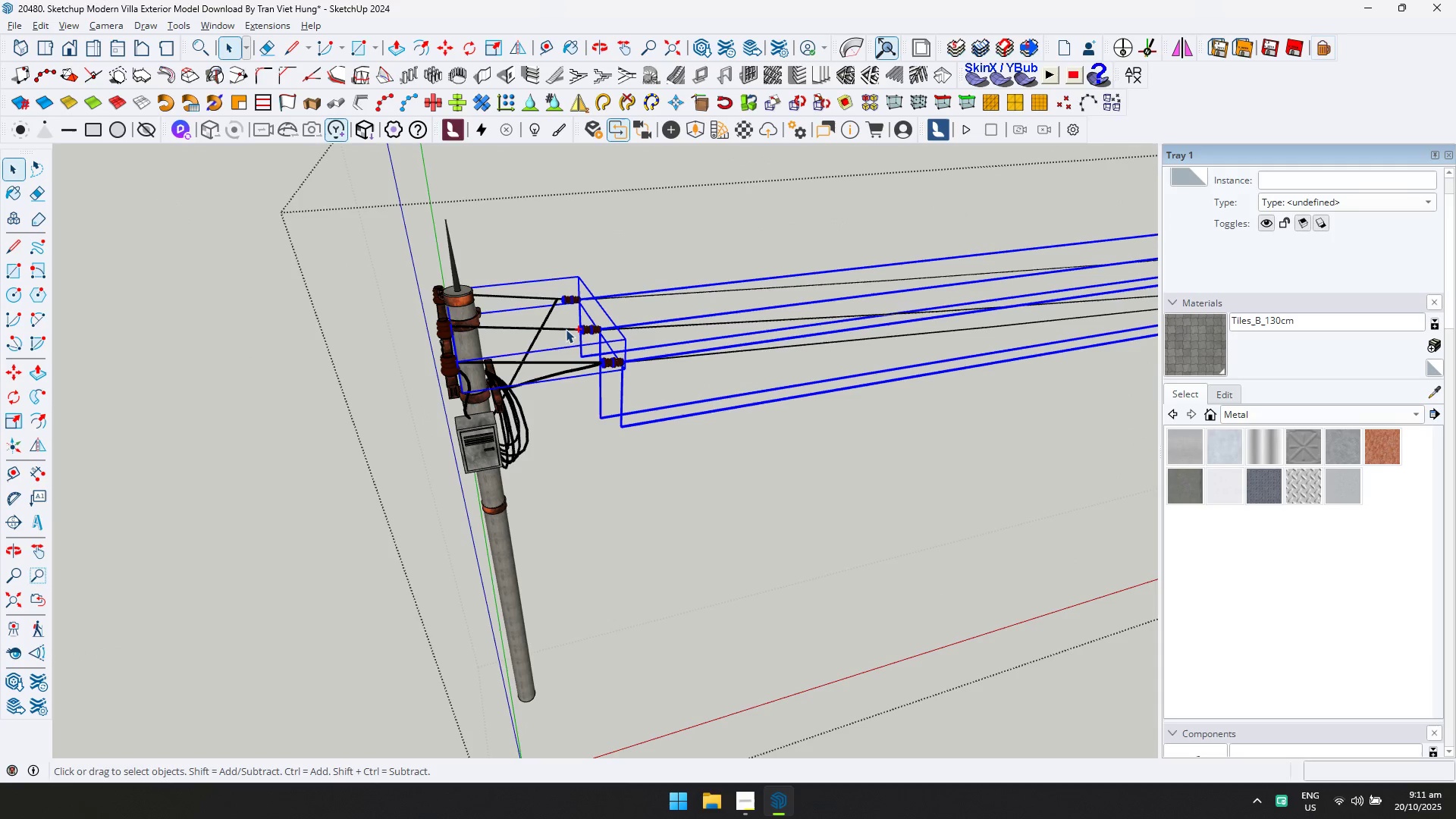 
hold_key(key=ControlLeft, duration=1.11)
left_click([564, 326])
 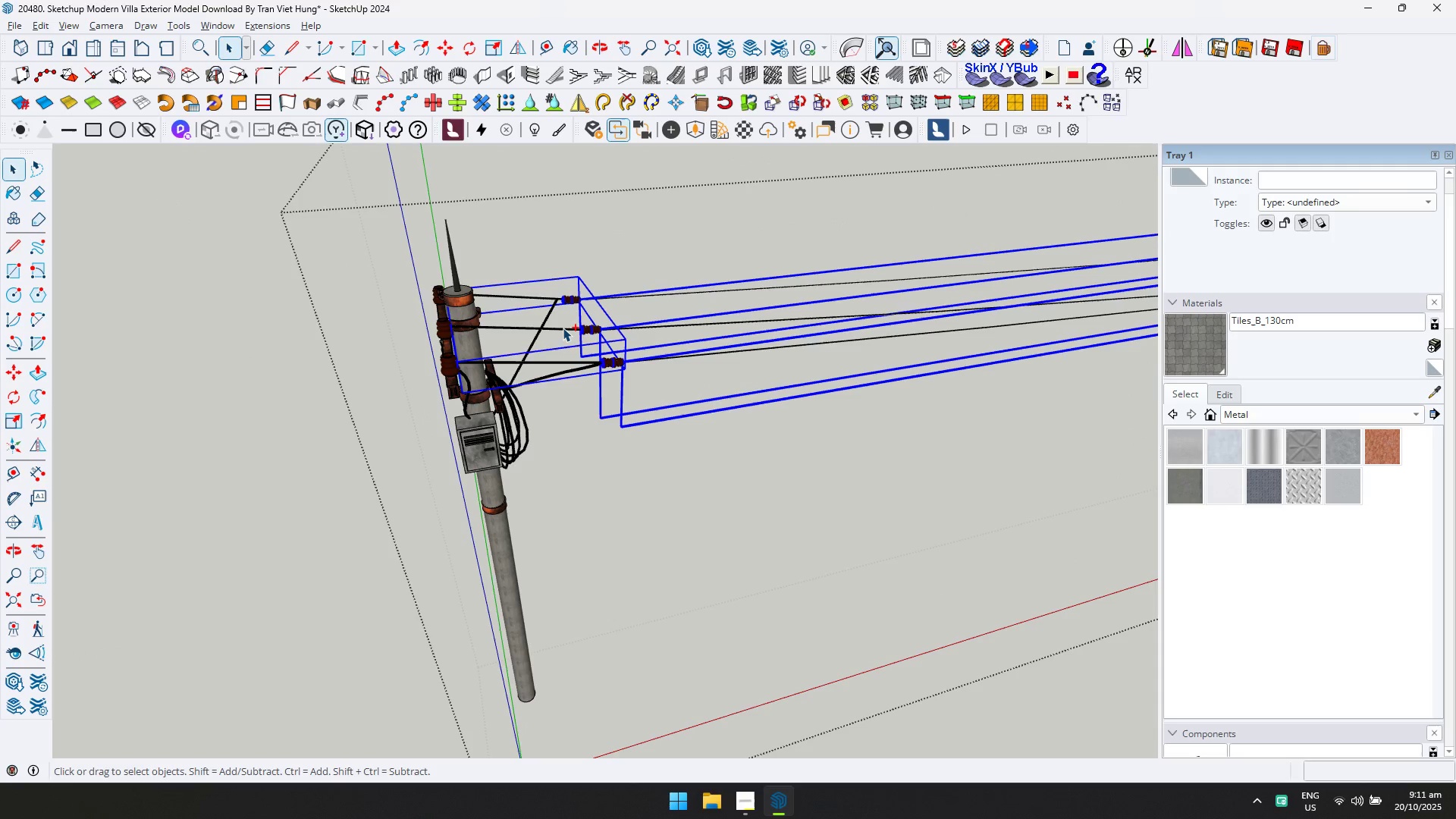 
double_click([563, 328])
 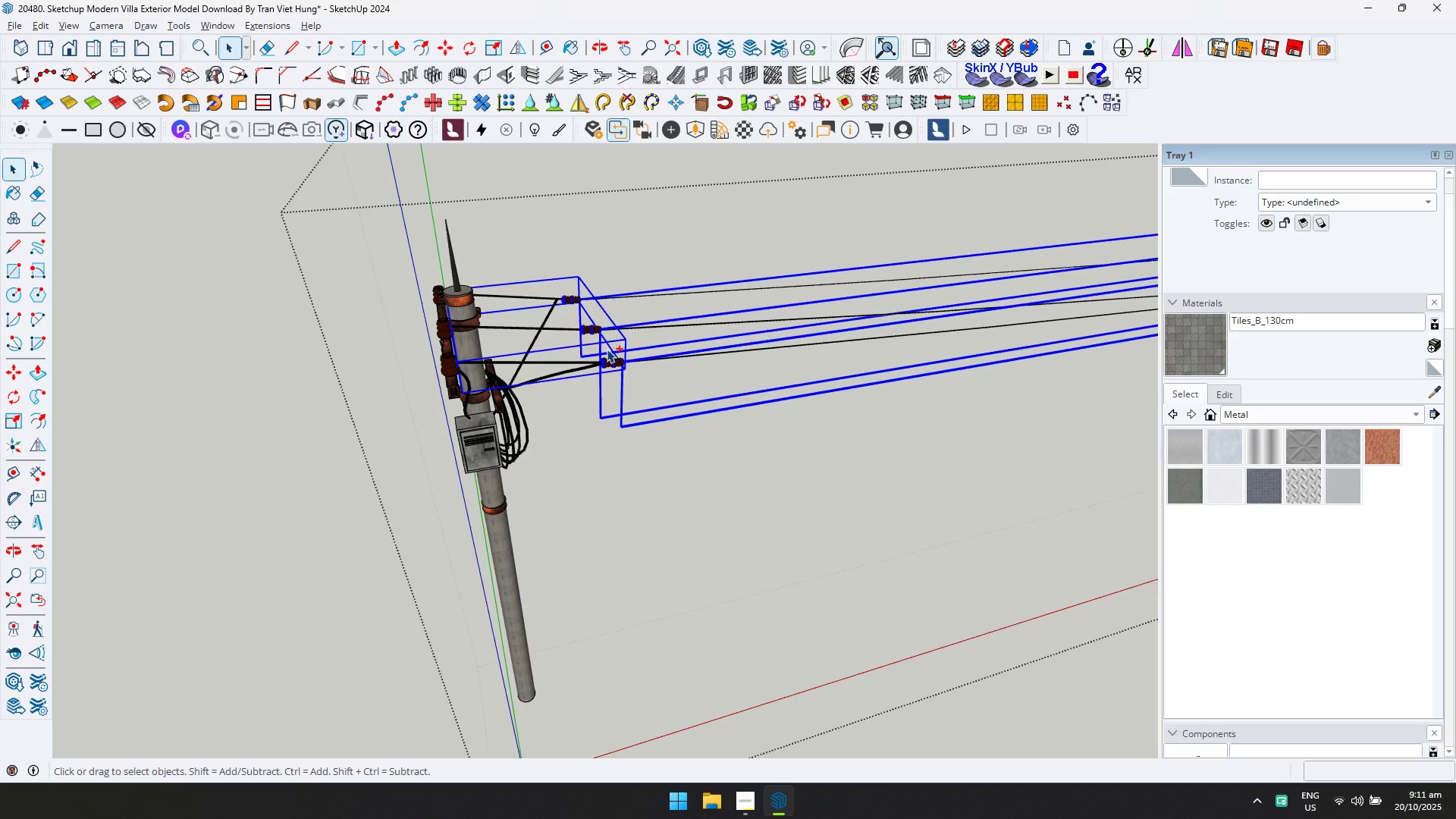 
scroll: coordinate [612, 349], scroll_direction: down, amount: 1.0
 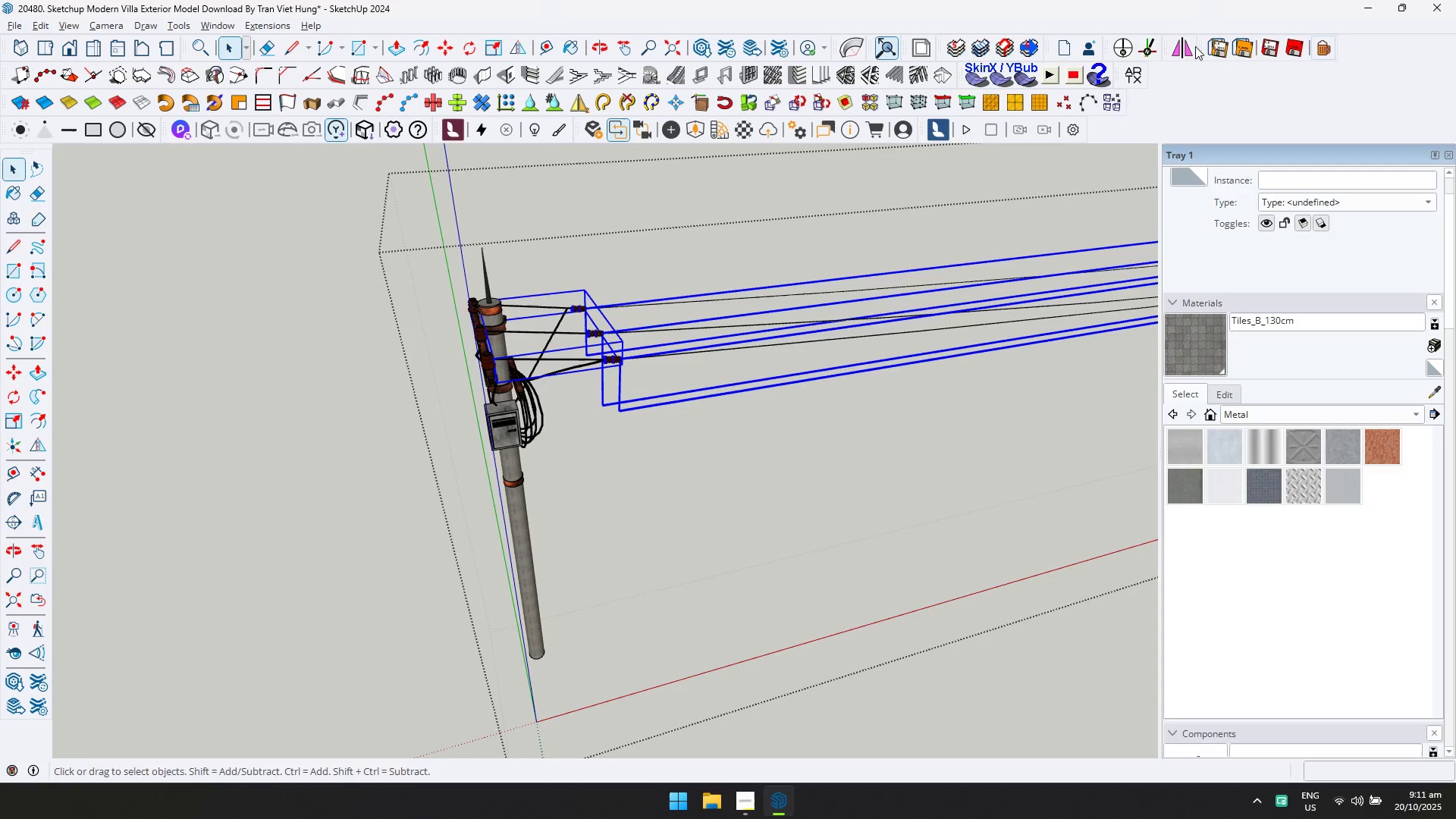 
left_click([1190, 46])
 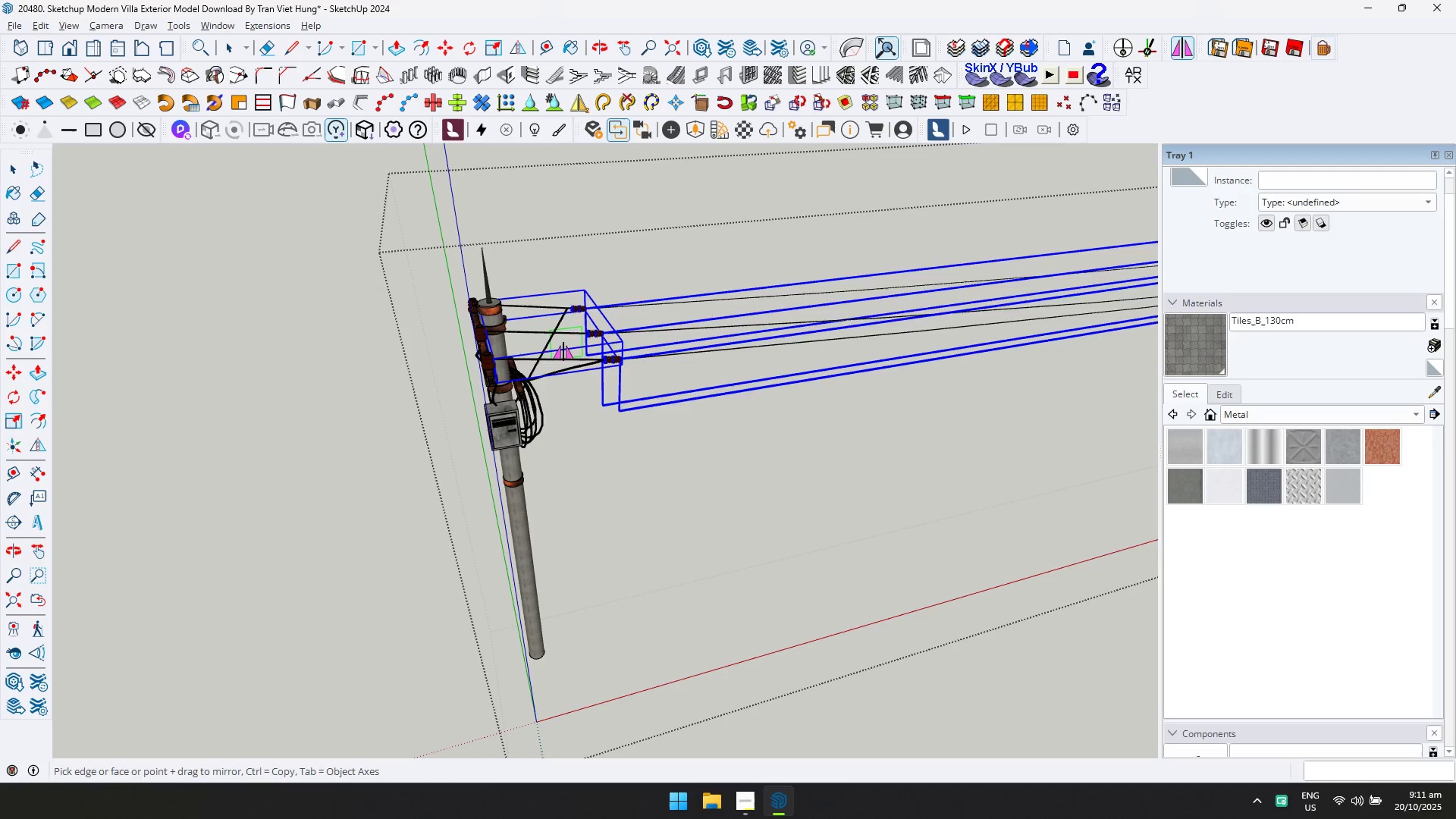 
scroll: coordinate [515, 400], scroll_direction: up, amount: 4.0
 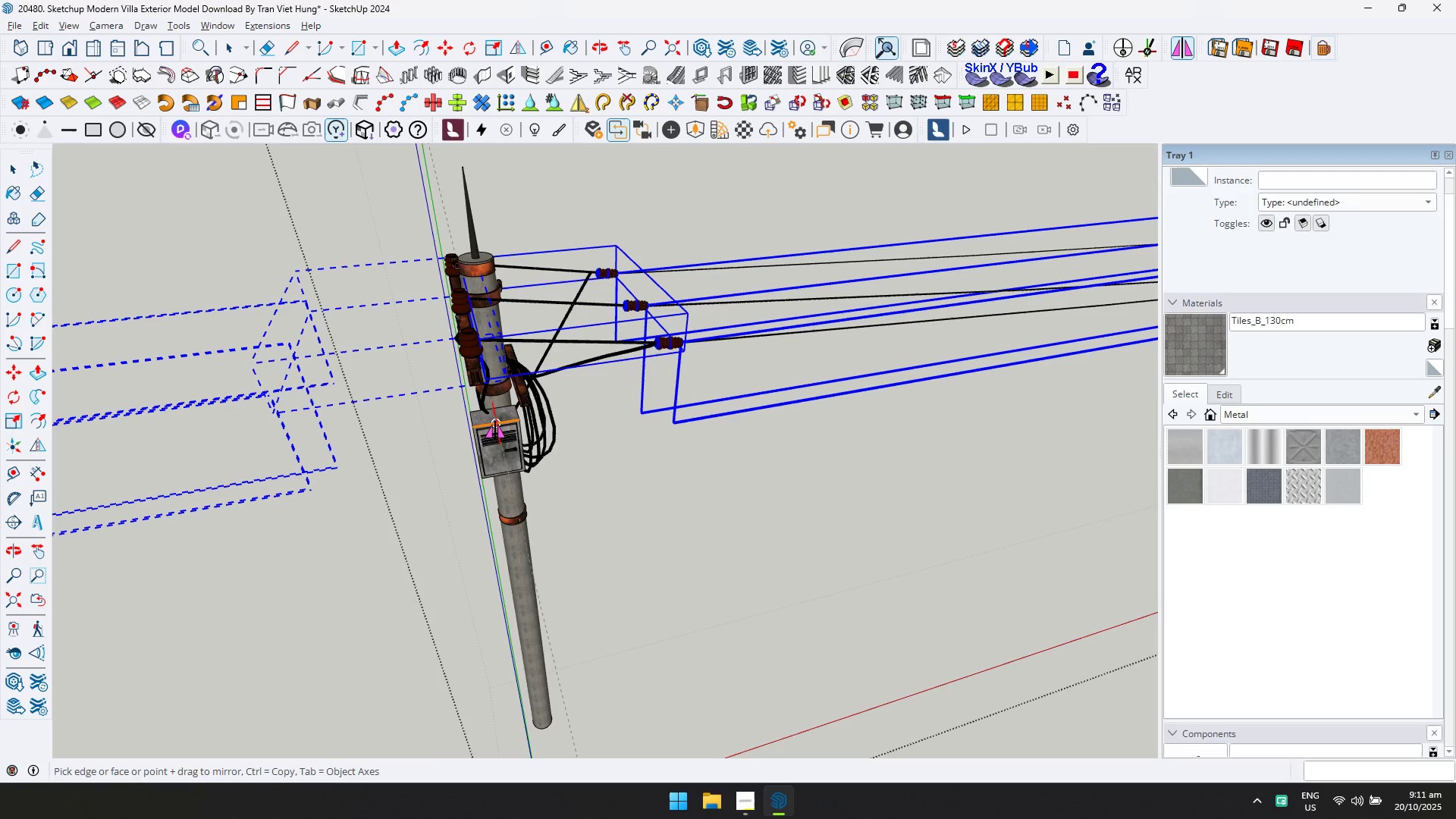 
key(Control+ControlLeft)
 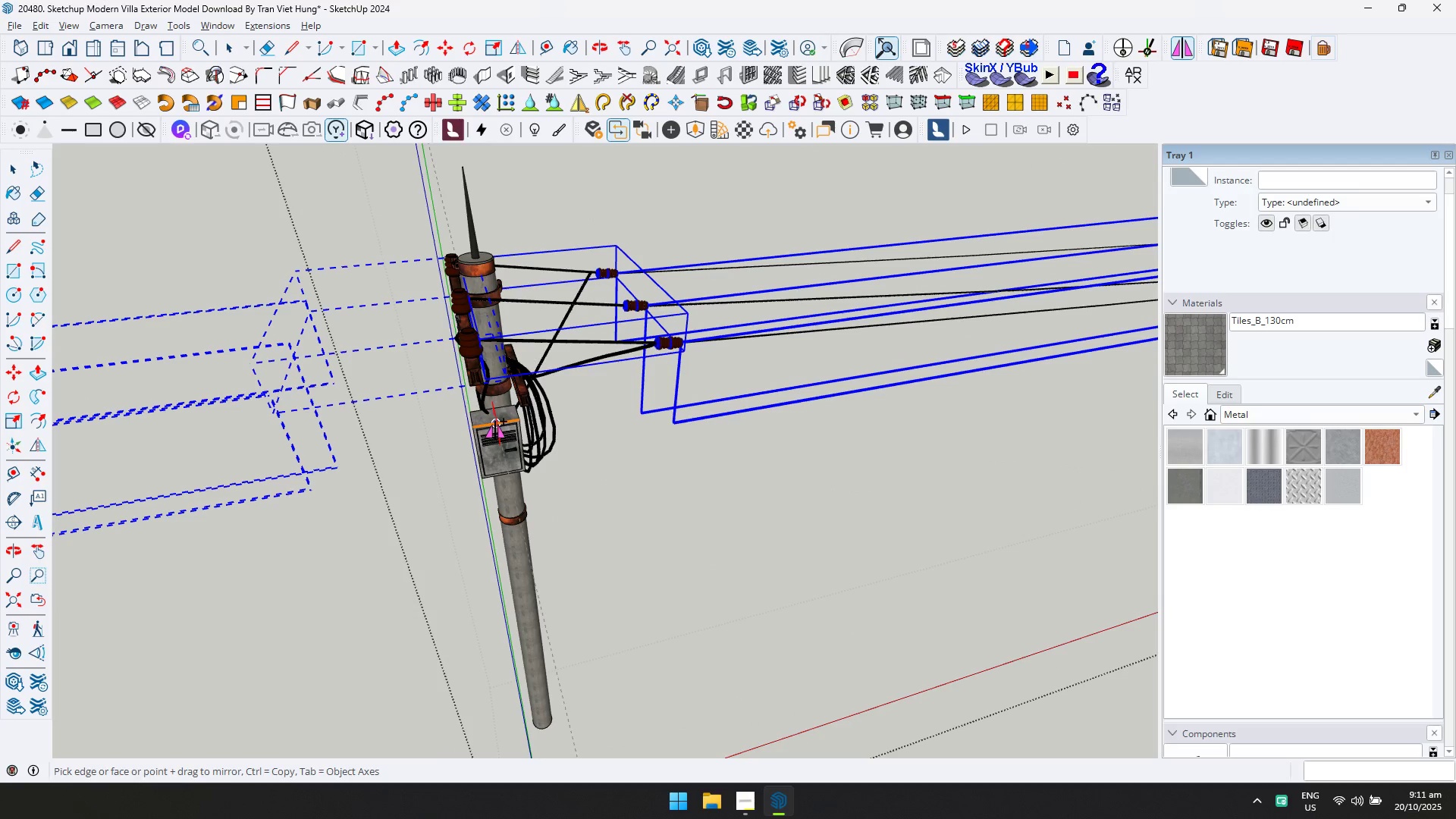 
left_click([495, 422])
 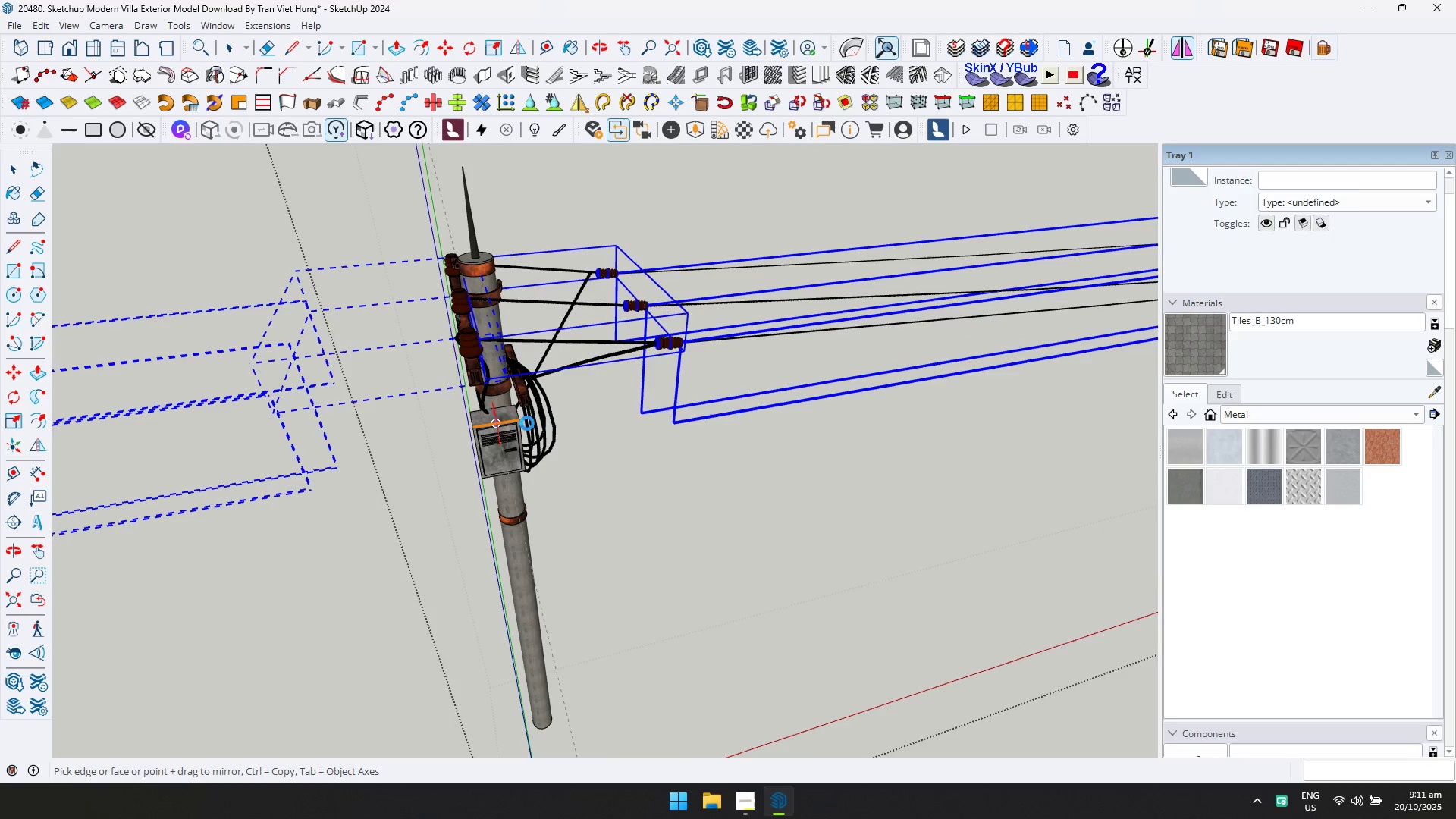 
scroll: coordinate [556, 428], scroll_direction: down, amount: 4.0
 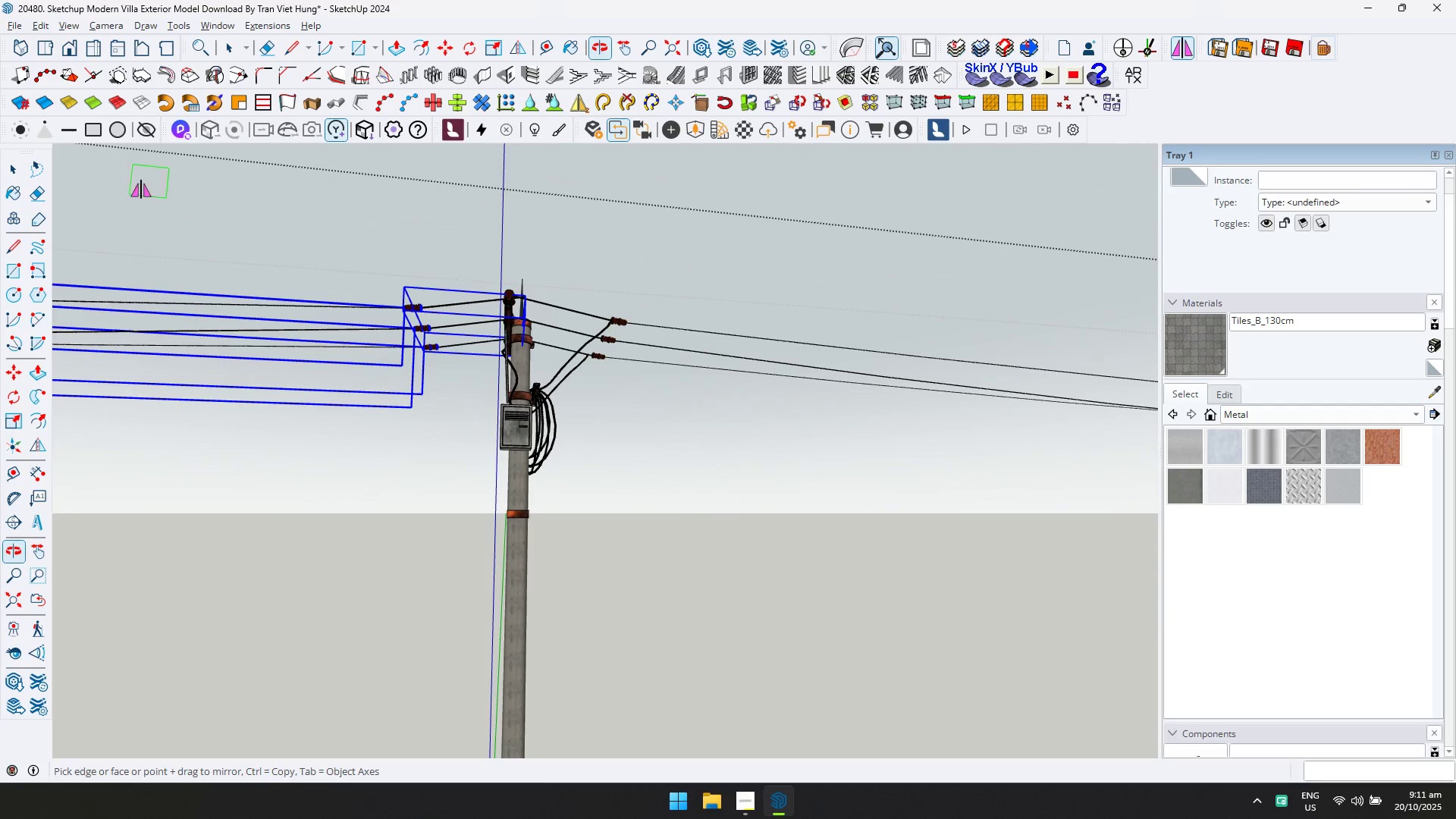 
left_click([18, 161])
 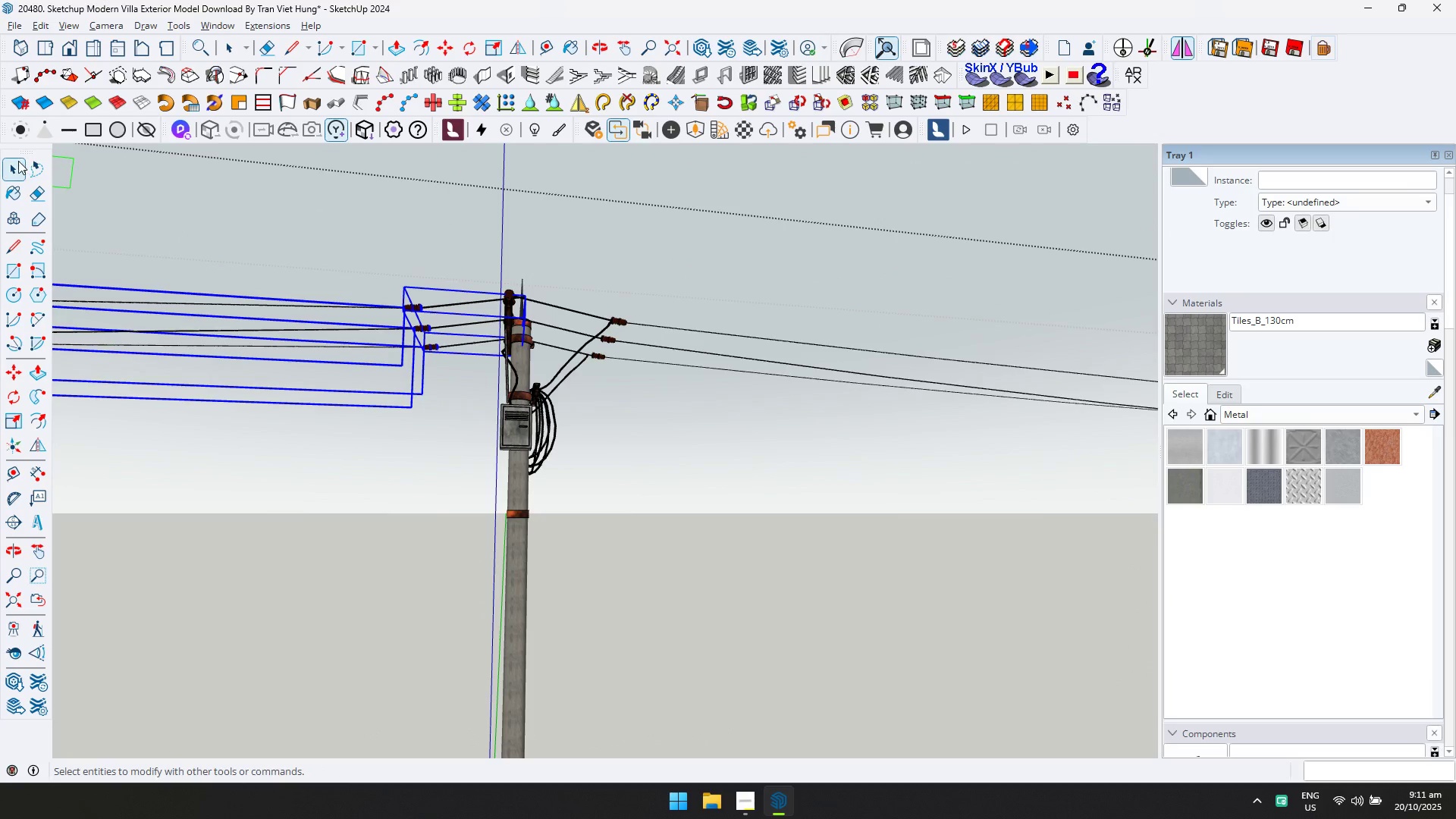 
key(Escape)
 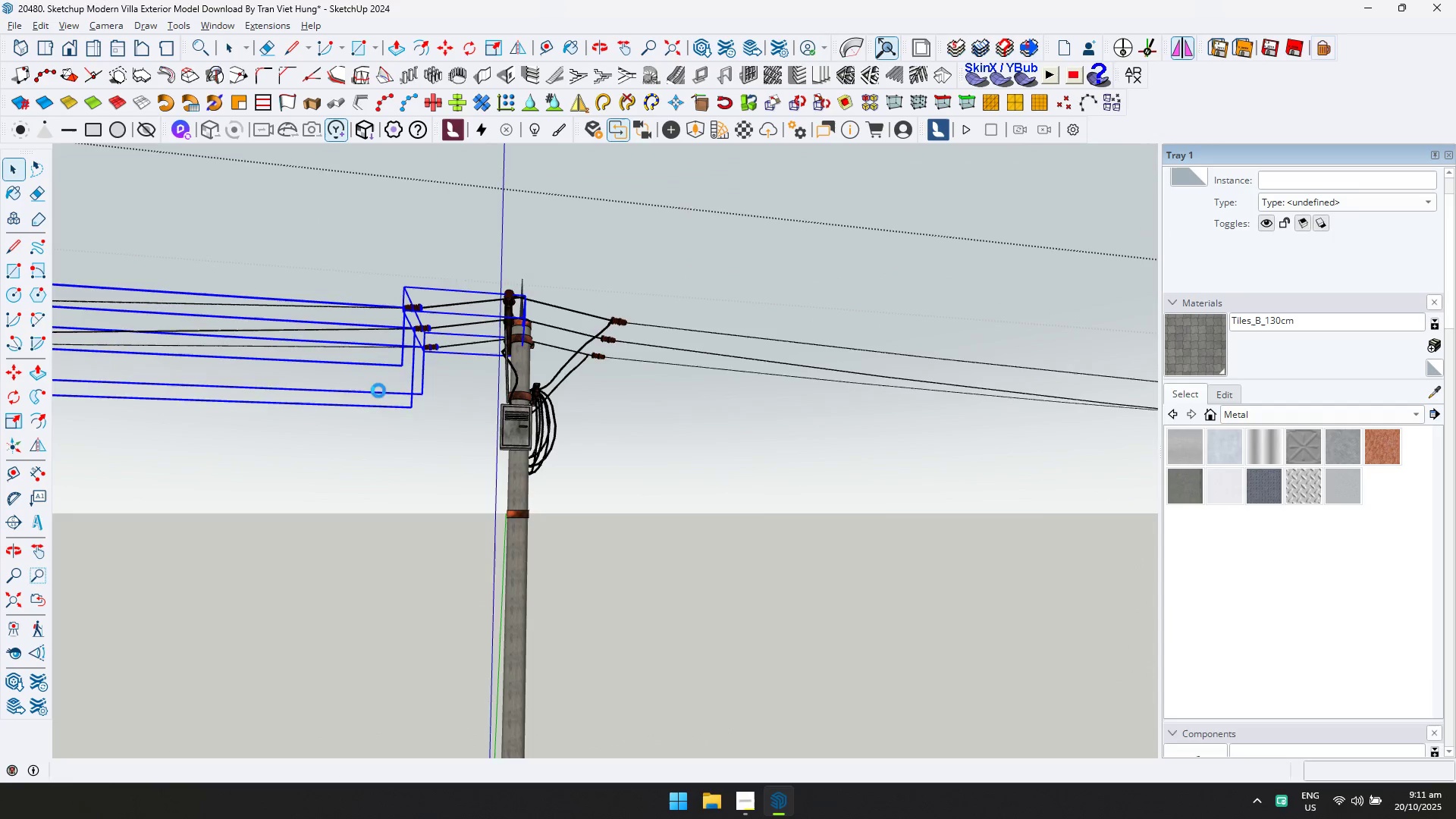 
scroll: coordinate [529, 421], scroll_direction: down, amount: 6.0
 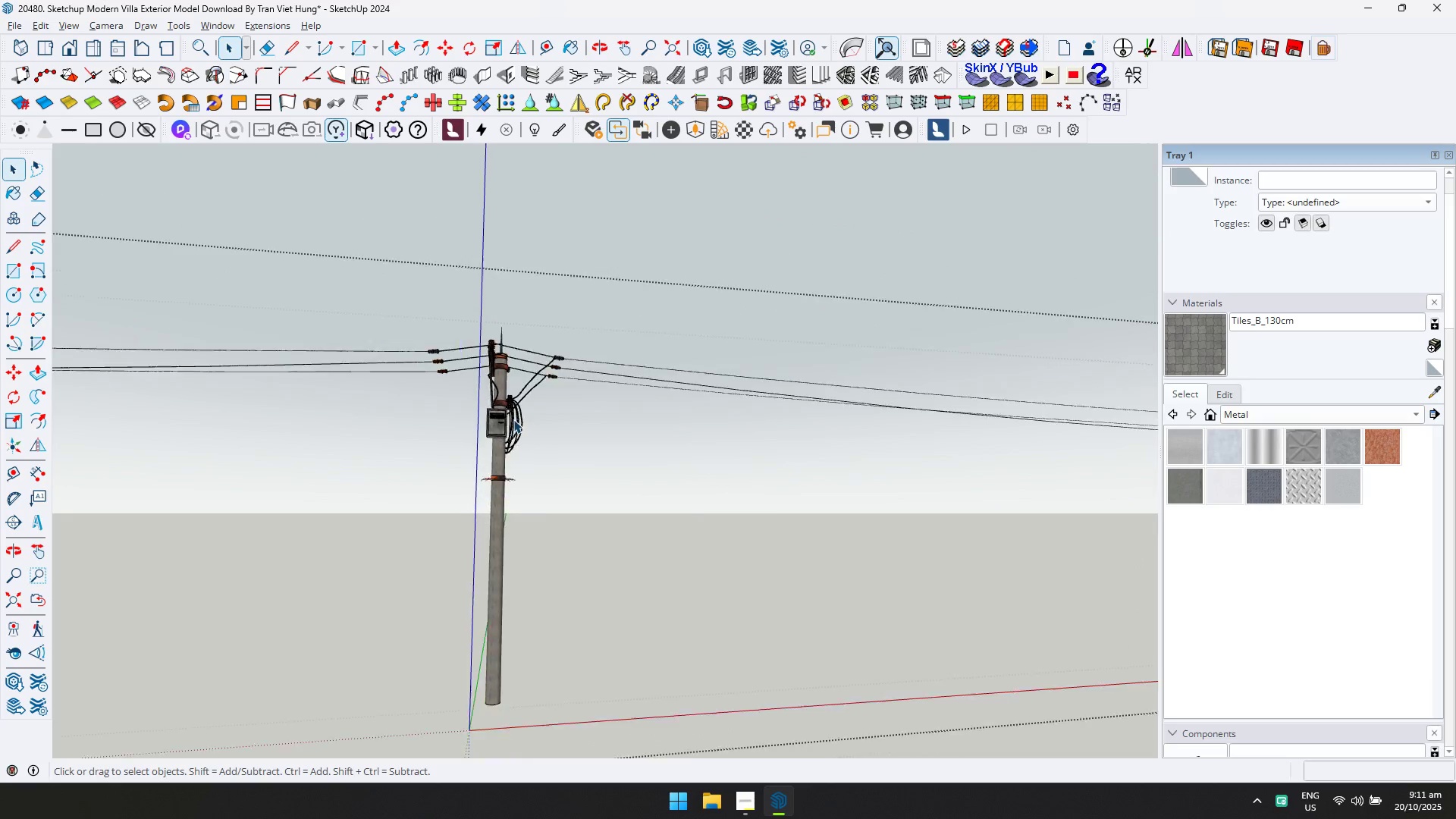 
key(Shift+ShiftLeft)
 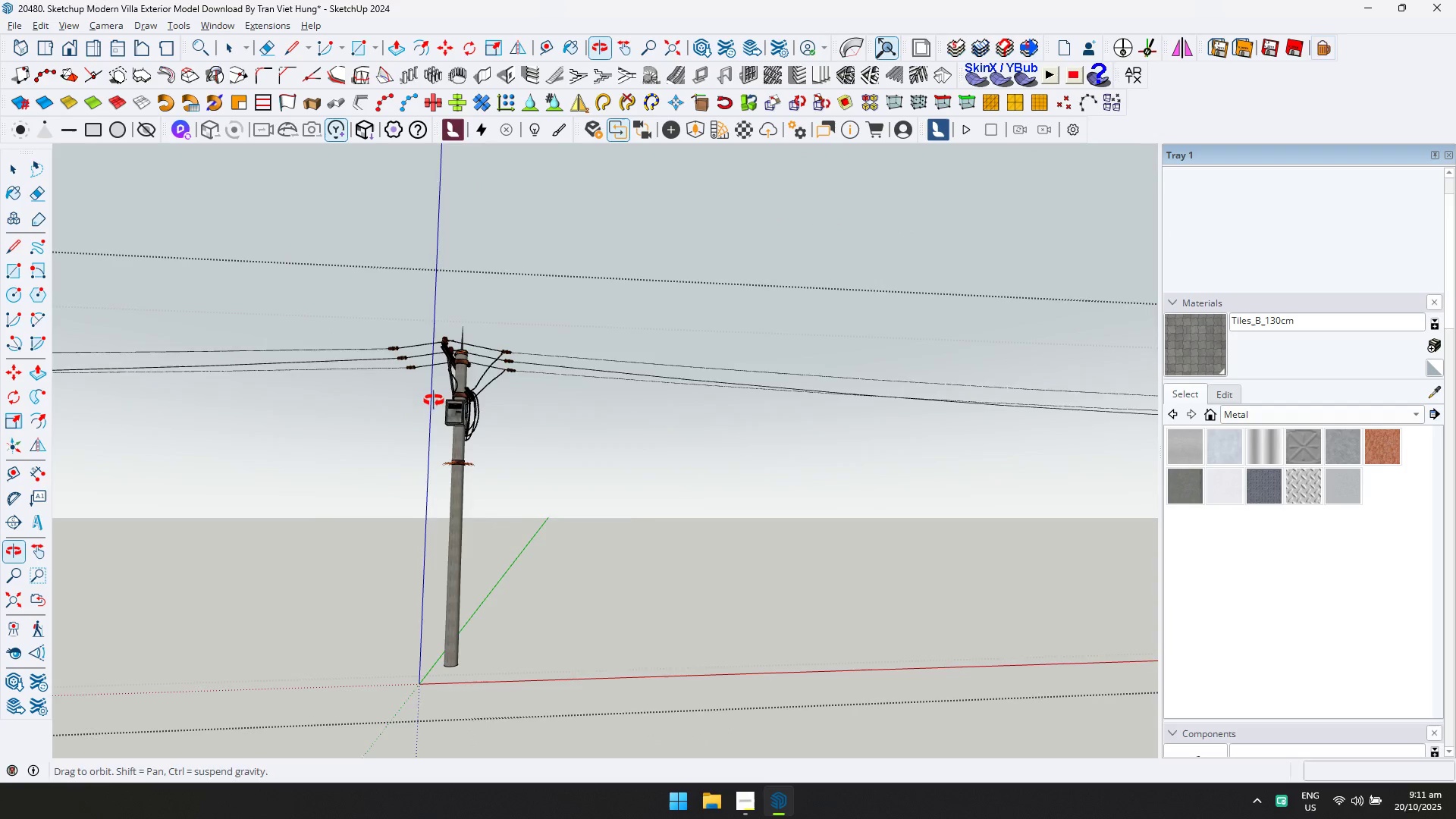 
key(Escape)
 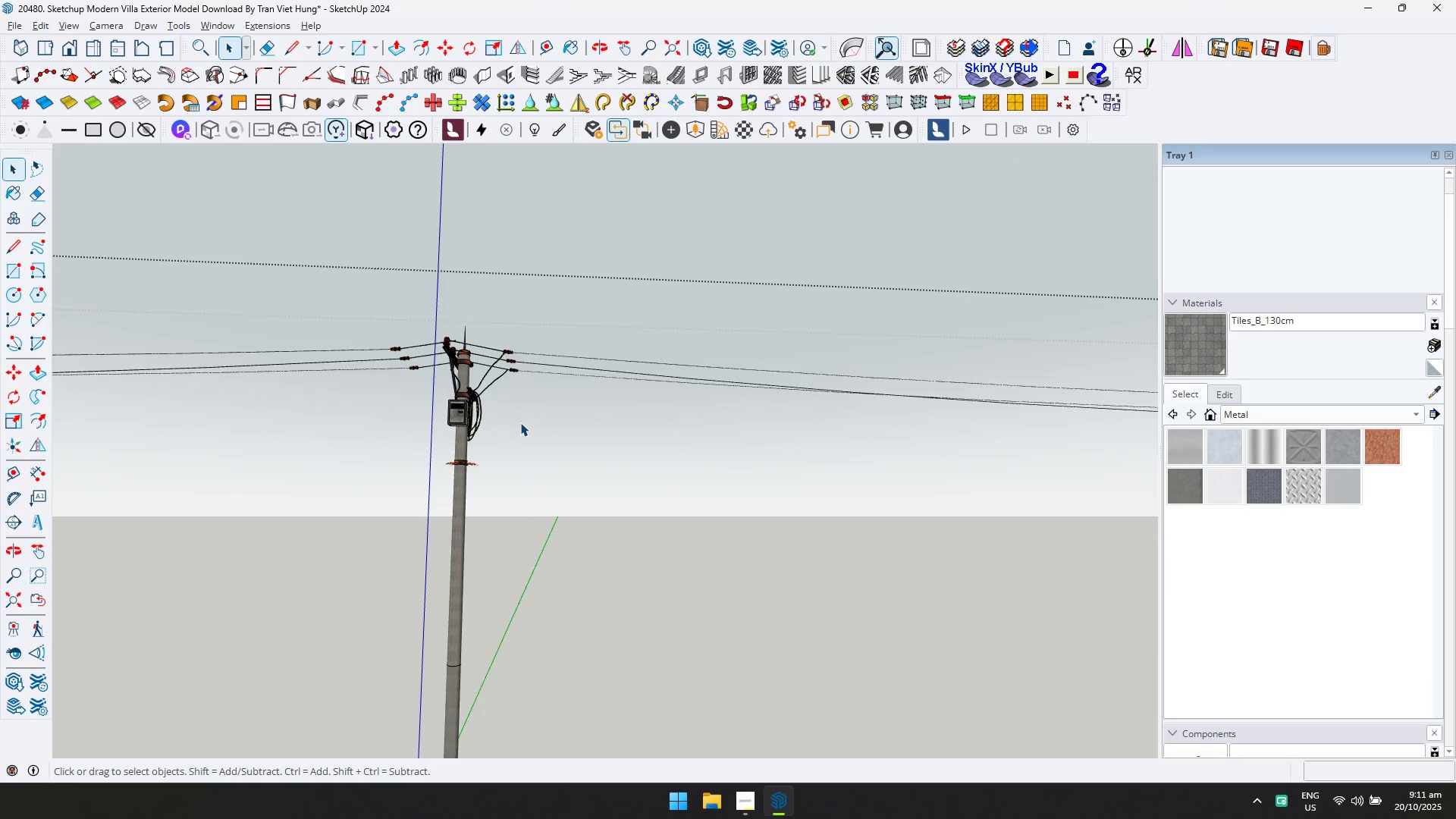 
key(Escape)
 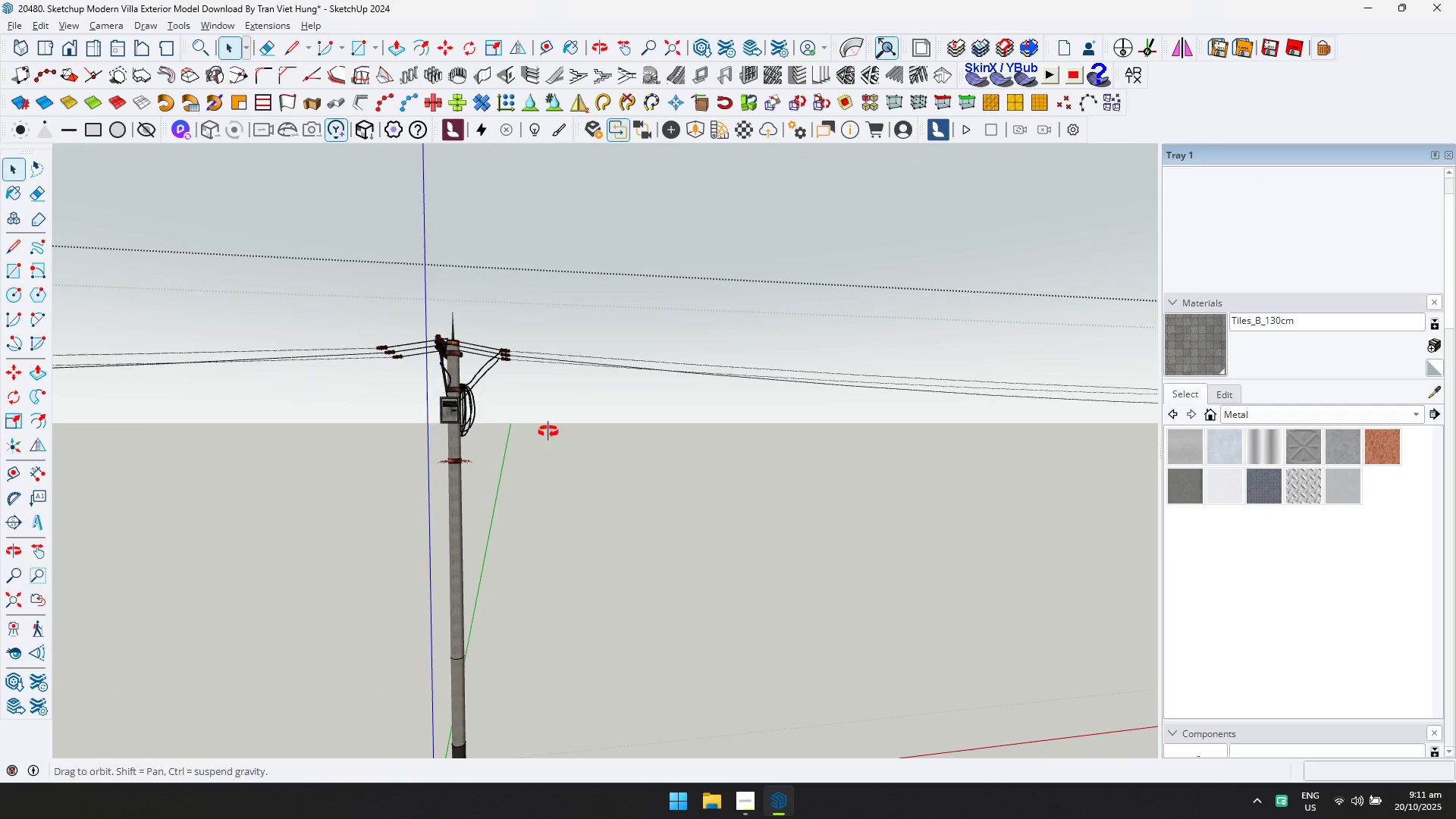 
key(Escape)
 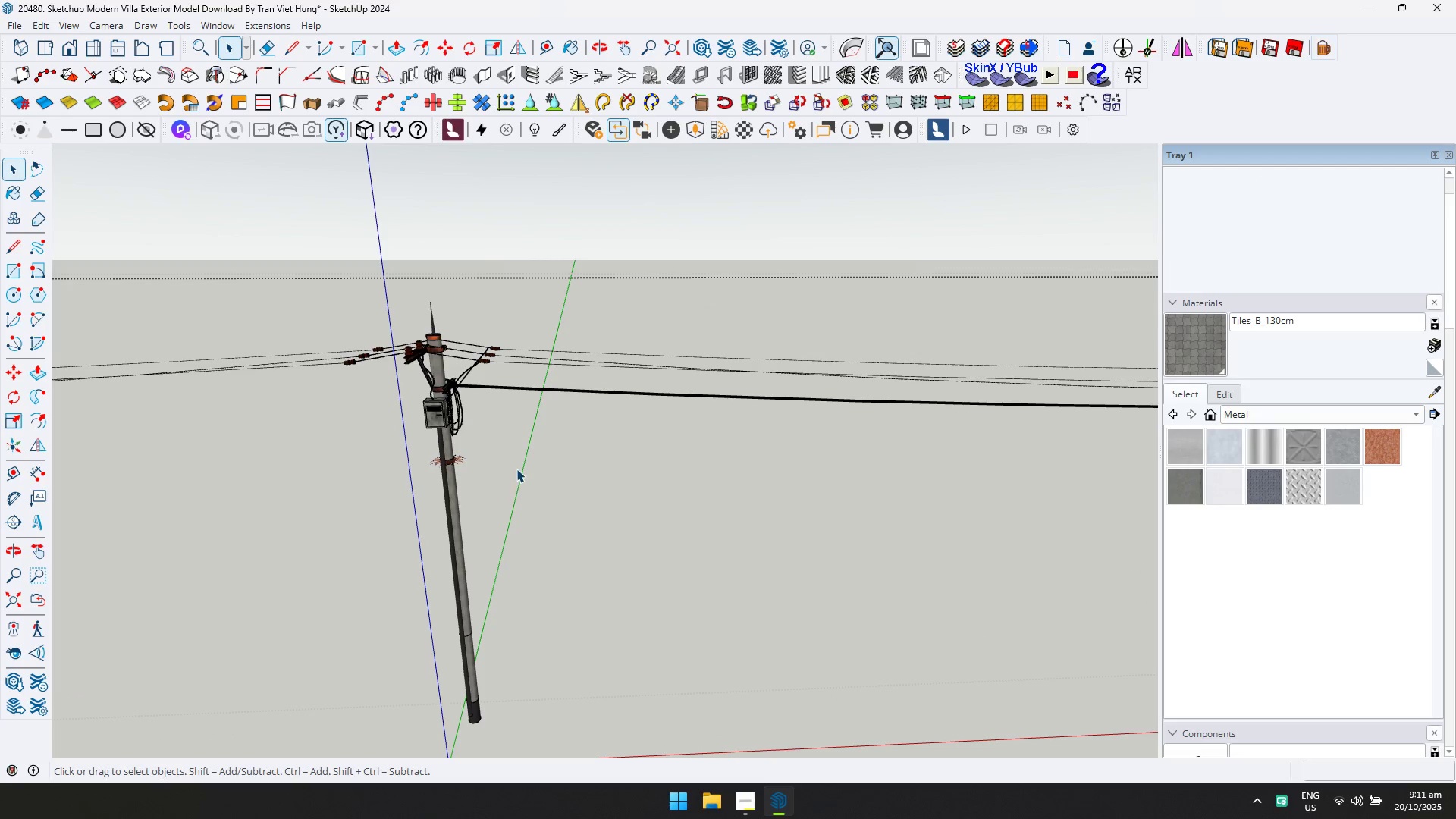 
key(Escape)
 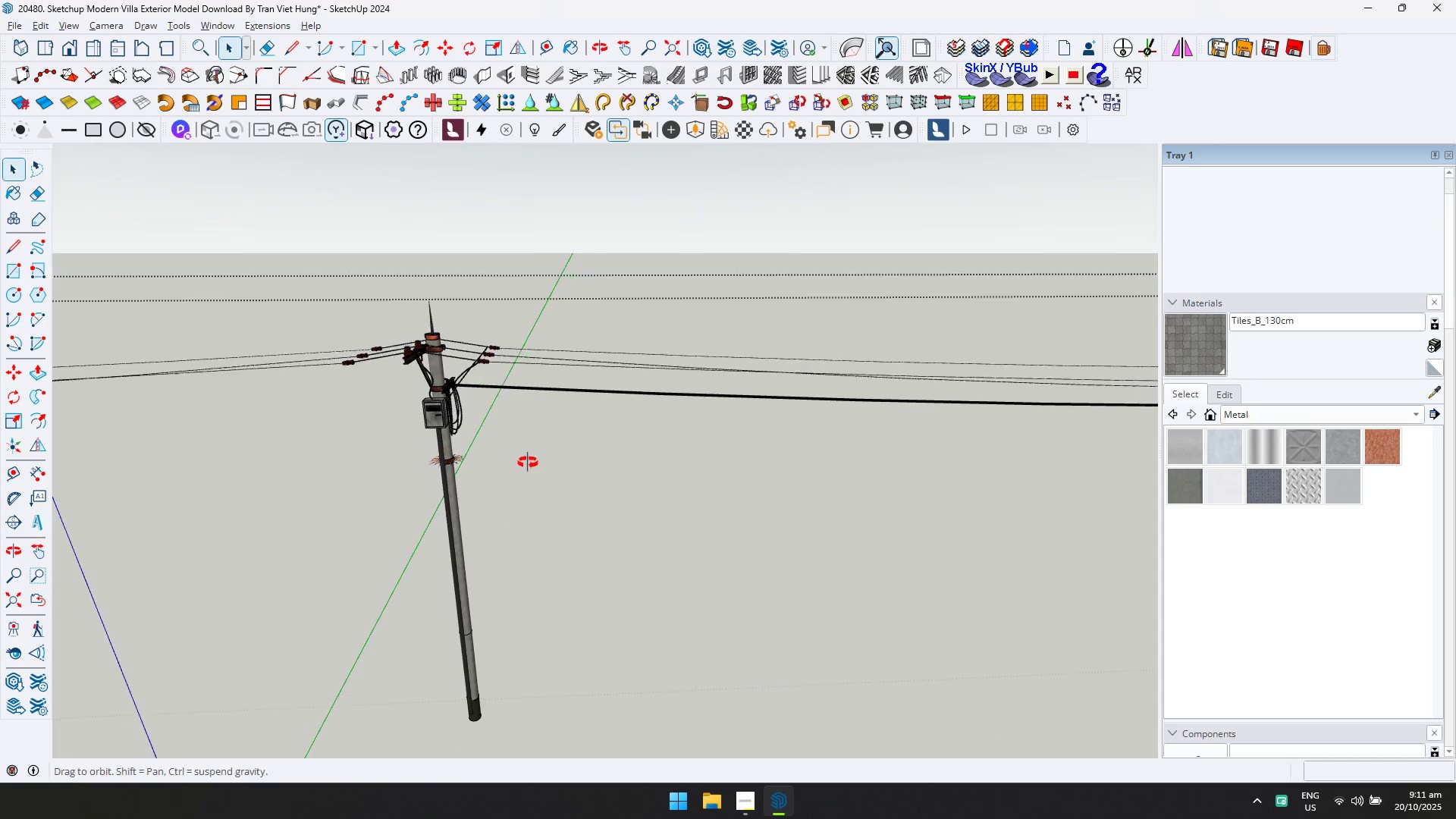 
key(Escape)
 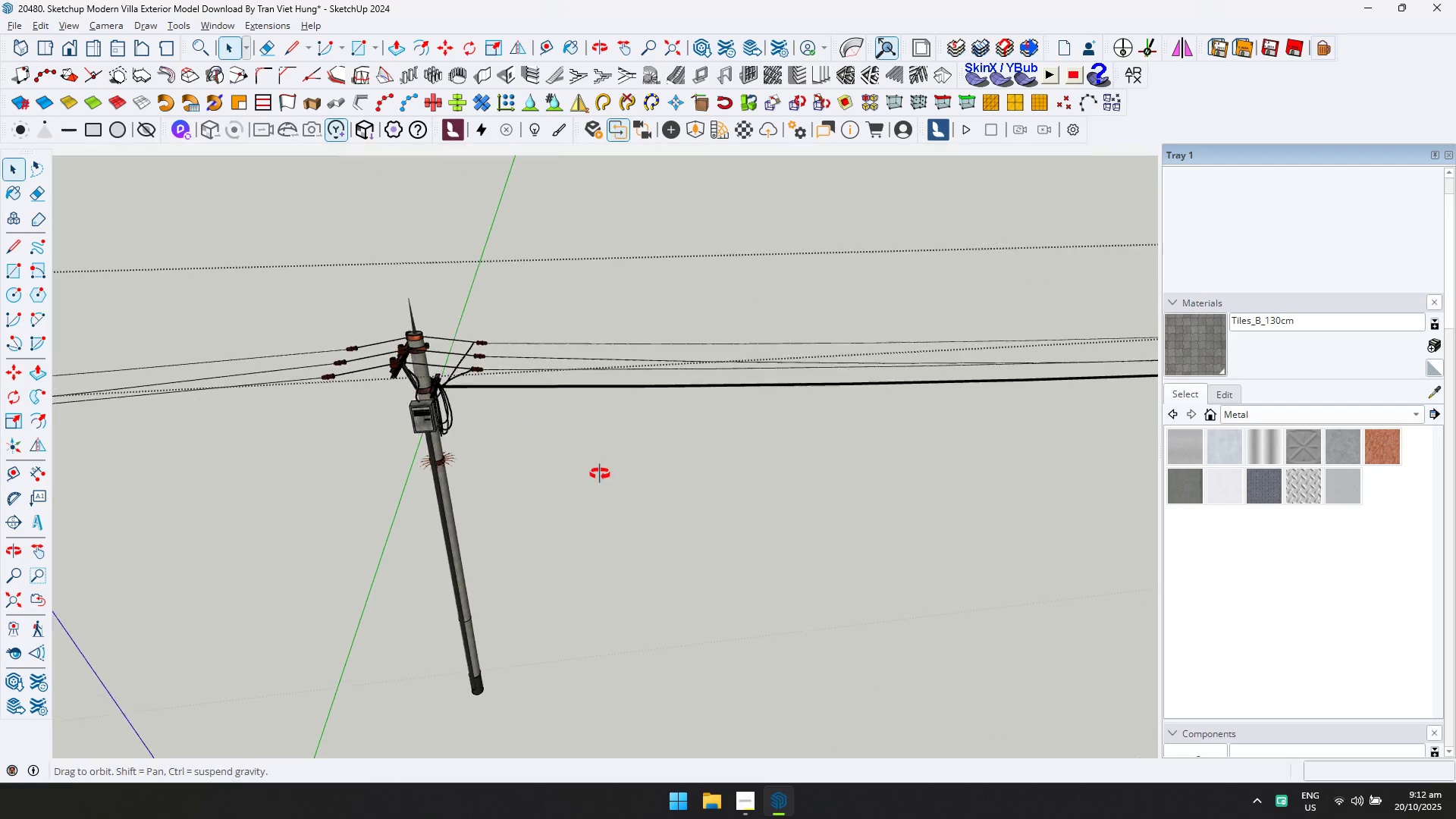 
key(Escape)
 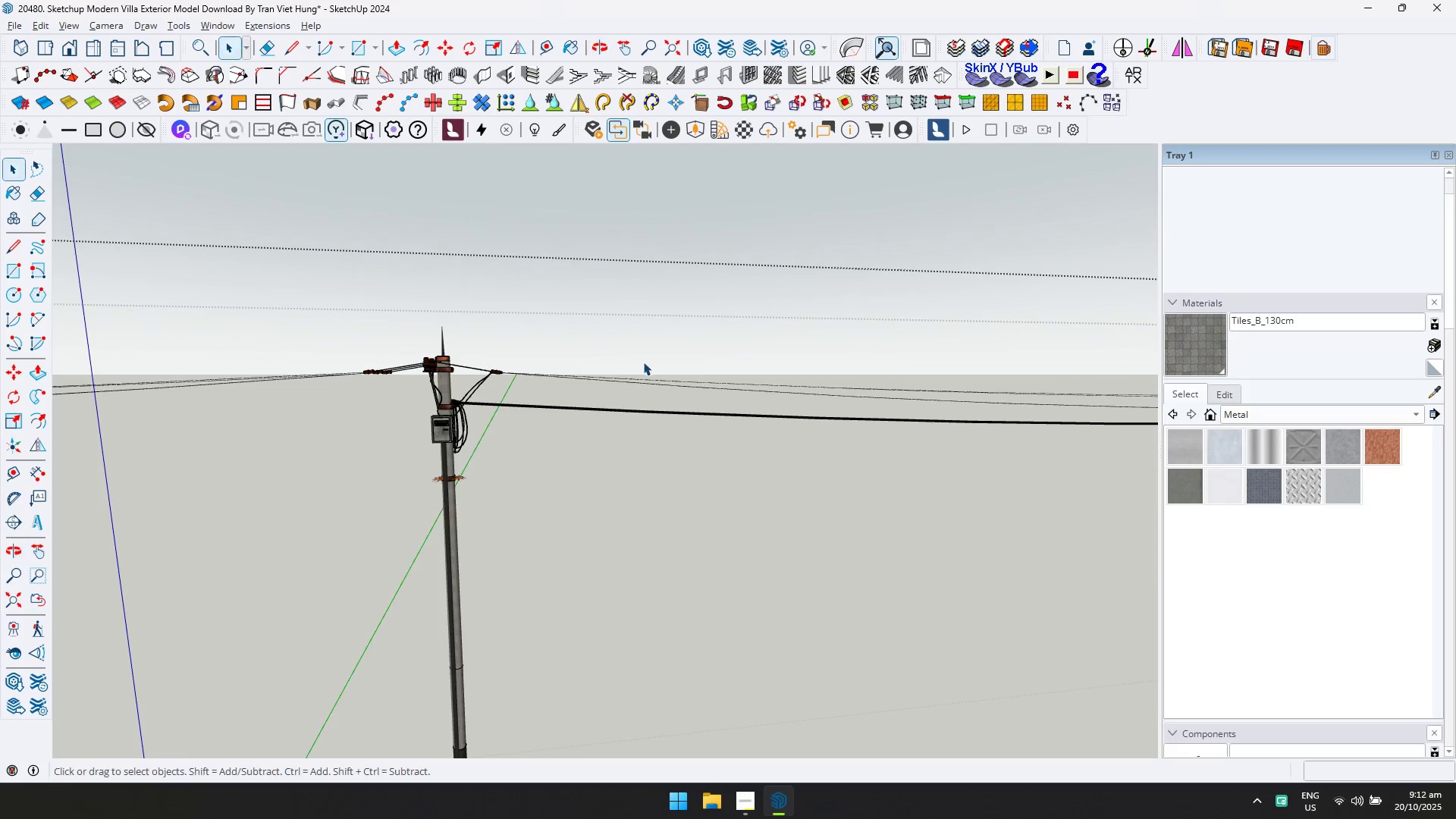 
scroll: coordinate [731, 426], scroll_direction: down, amount: 1.0
 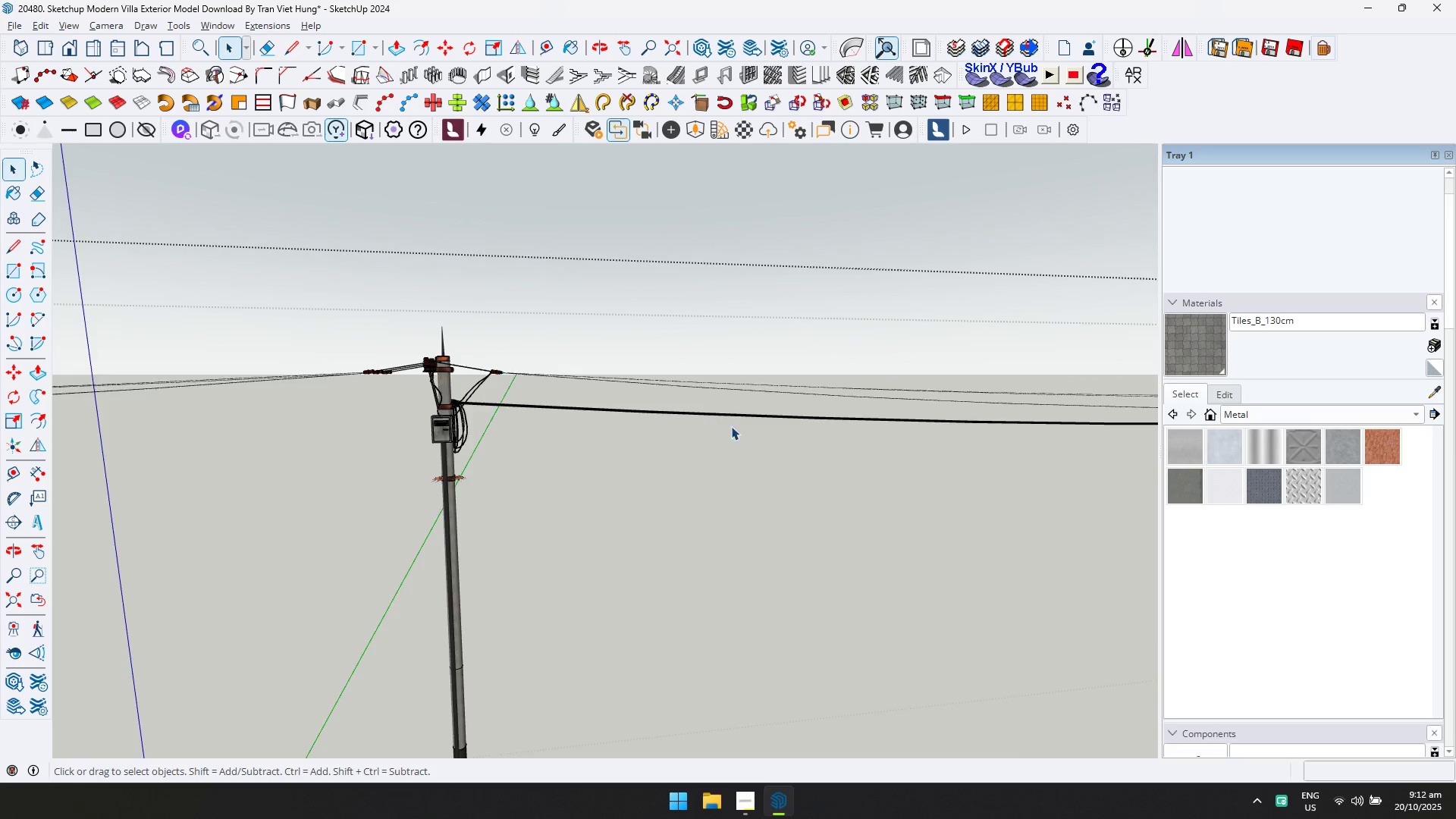 
key(Shift+ShiftLeft)
 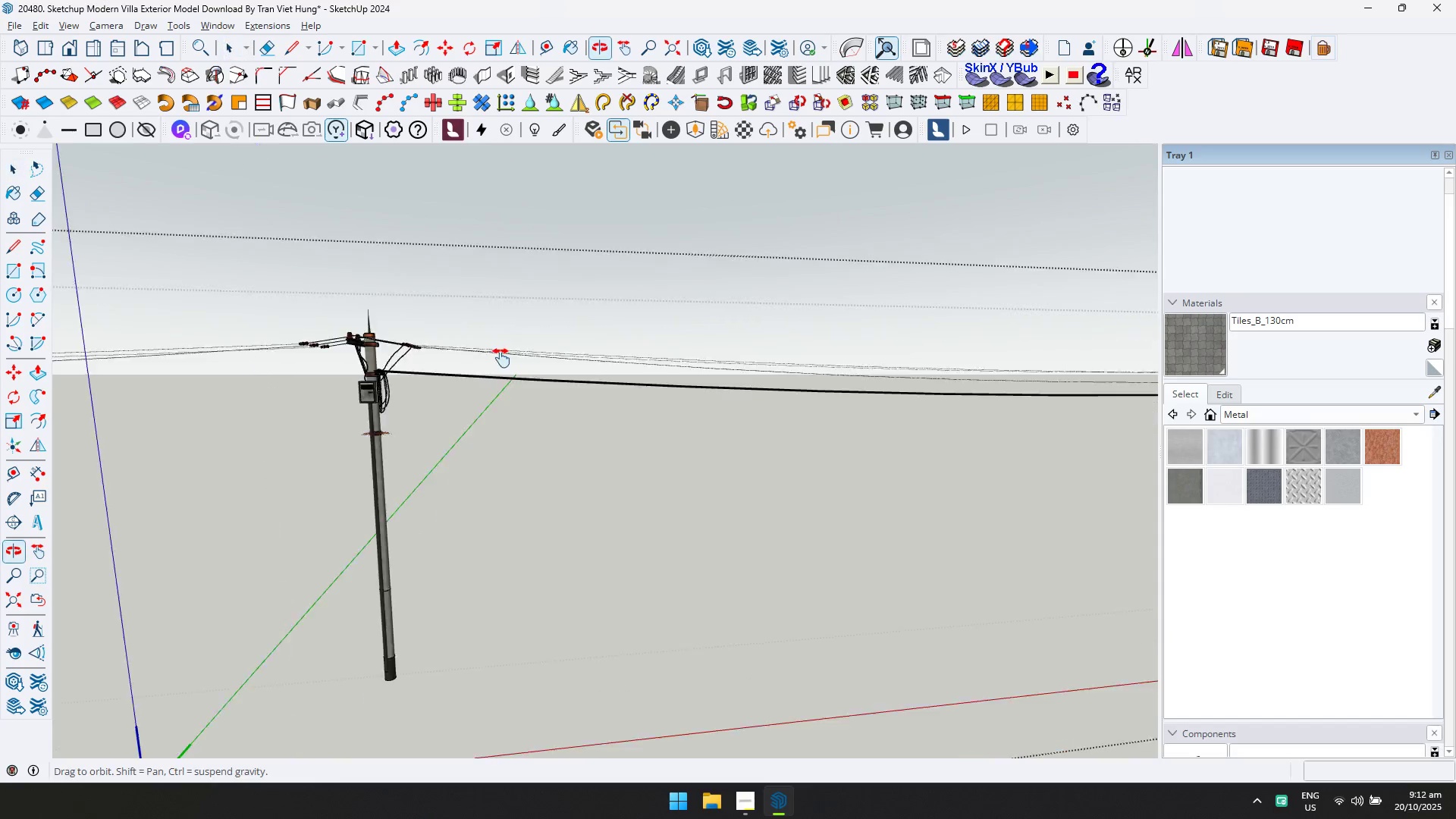 
key(Escape)
 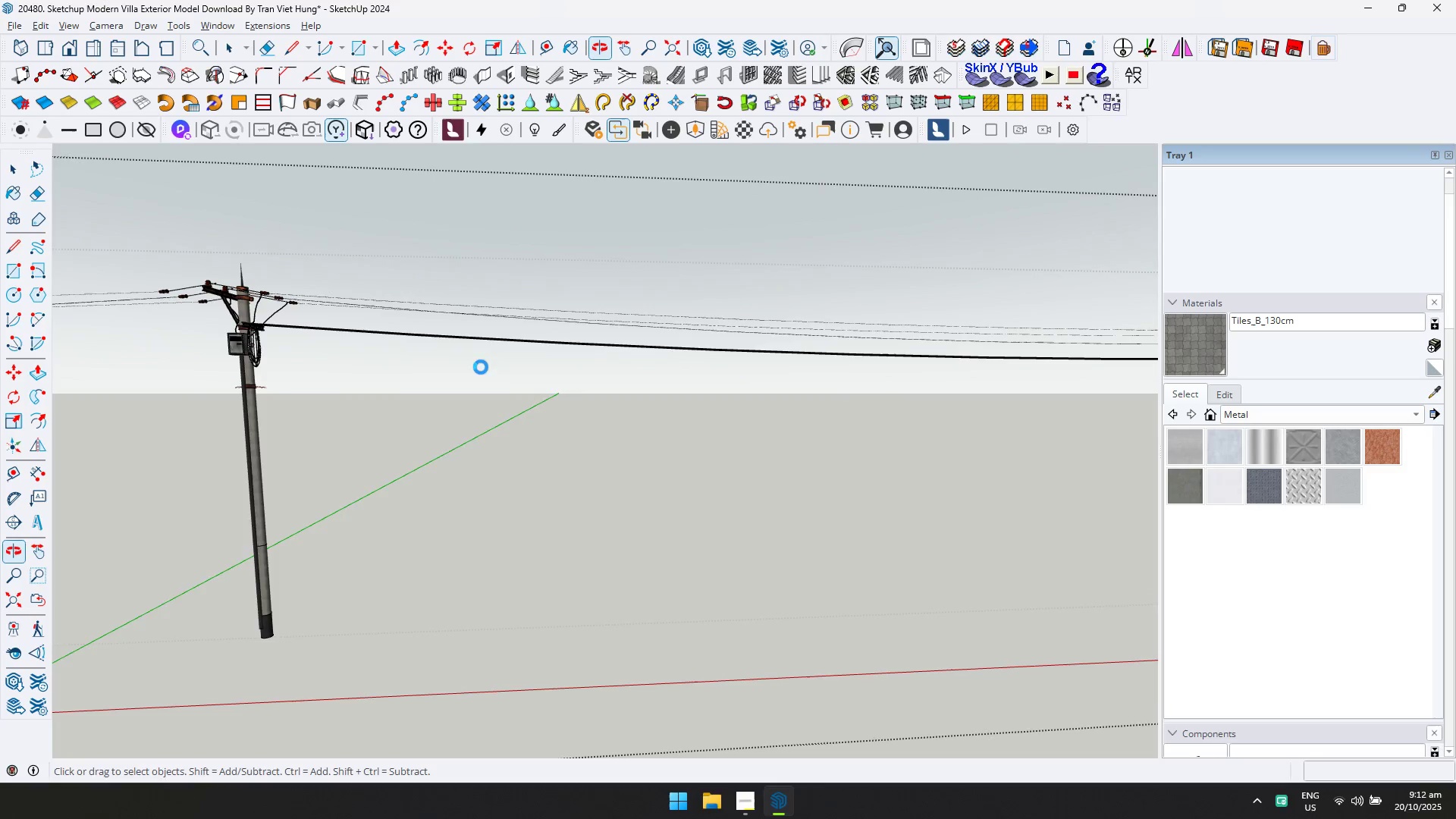 
key(Escape)
 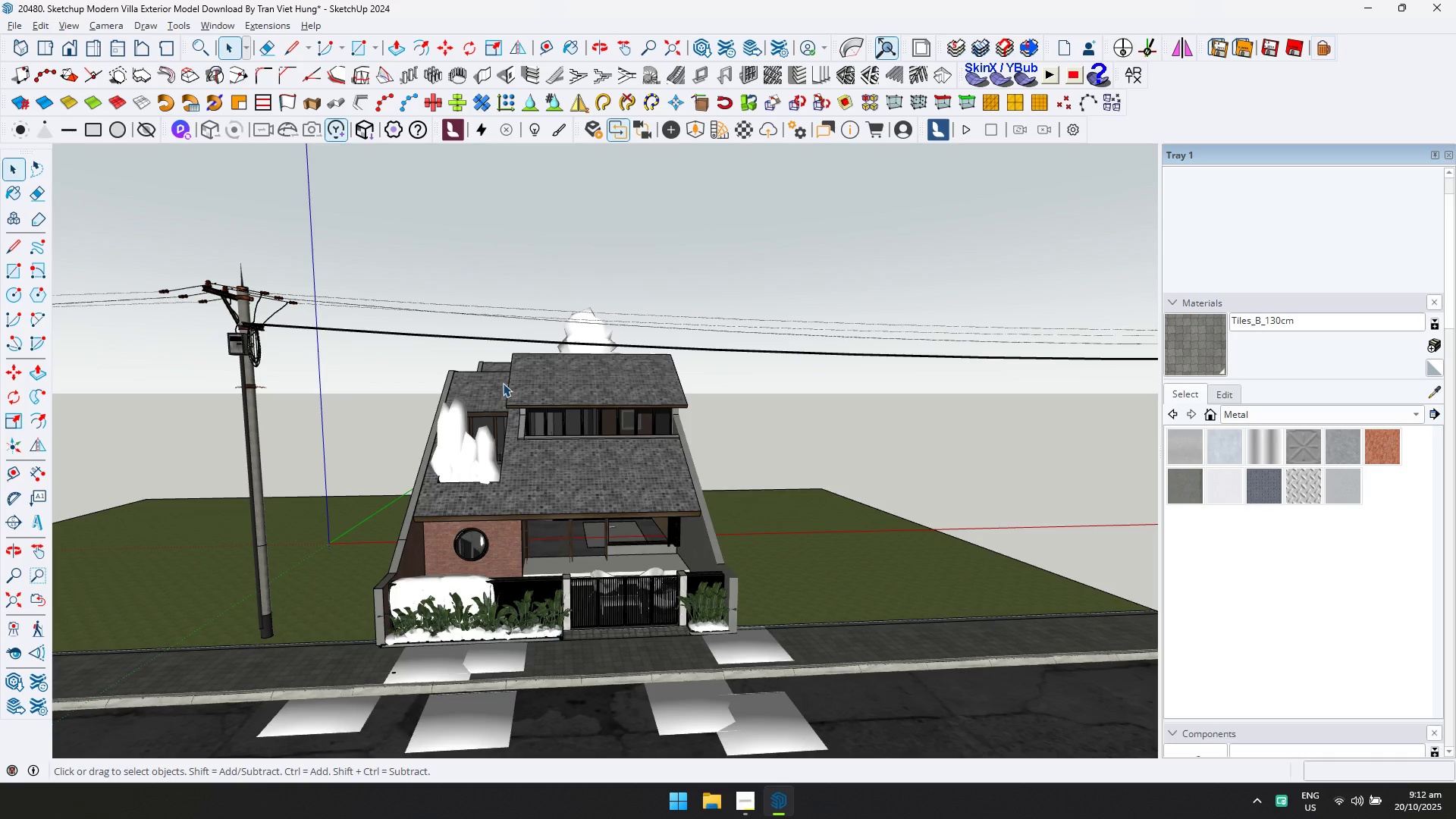 
scroll: coordinate [506, 384], scroll_direction: down, amount: 3.0
 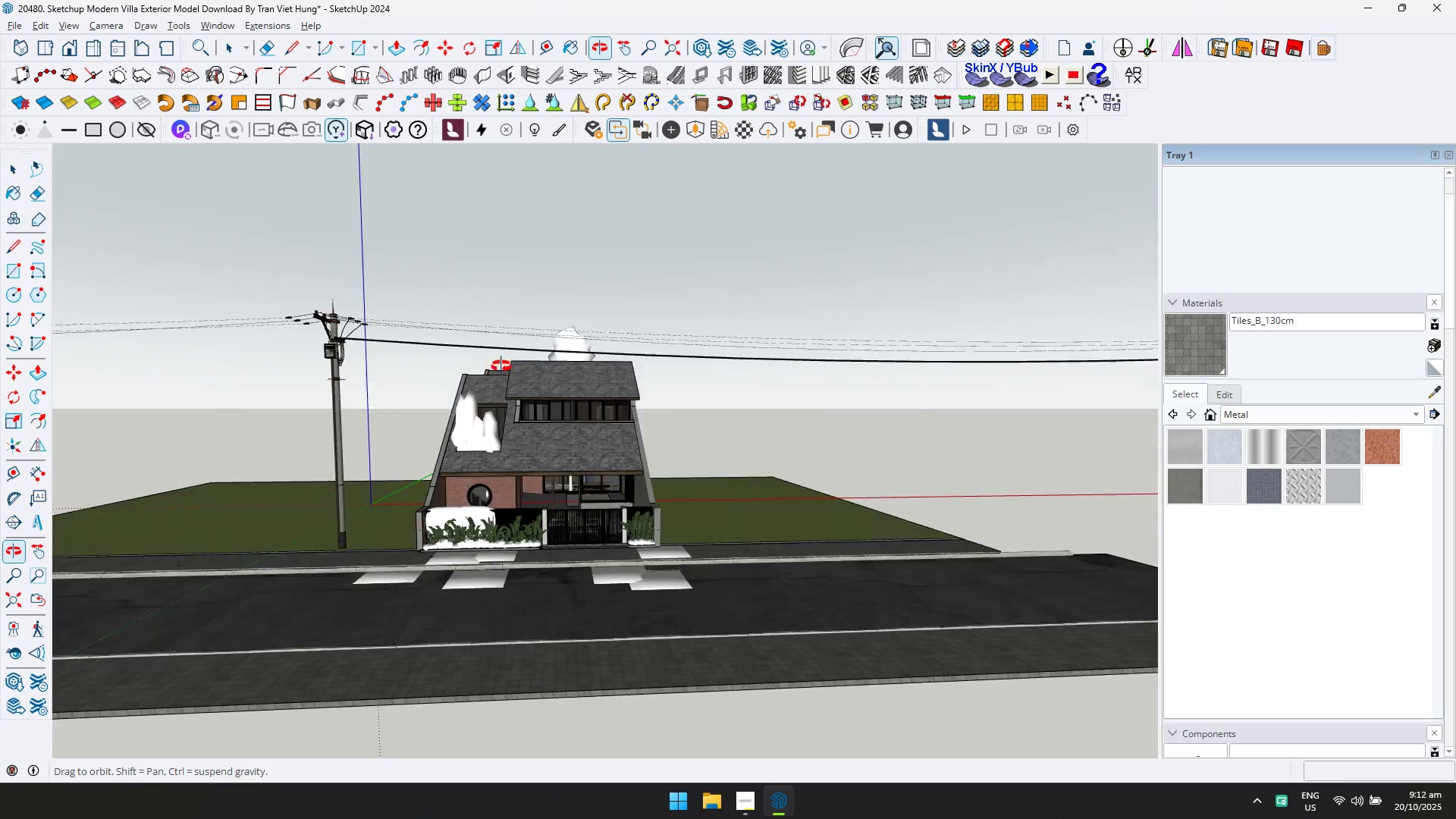 
scroll: coordinate [523, 453], scroll_direction: up, amount: 5.0
 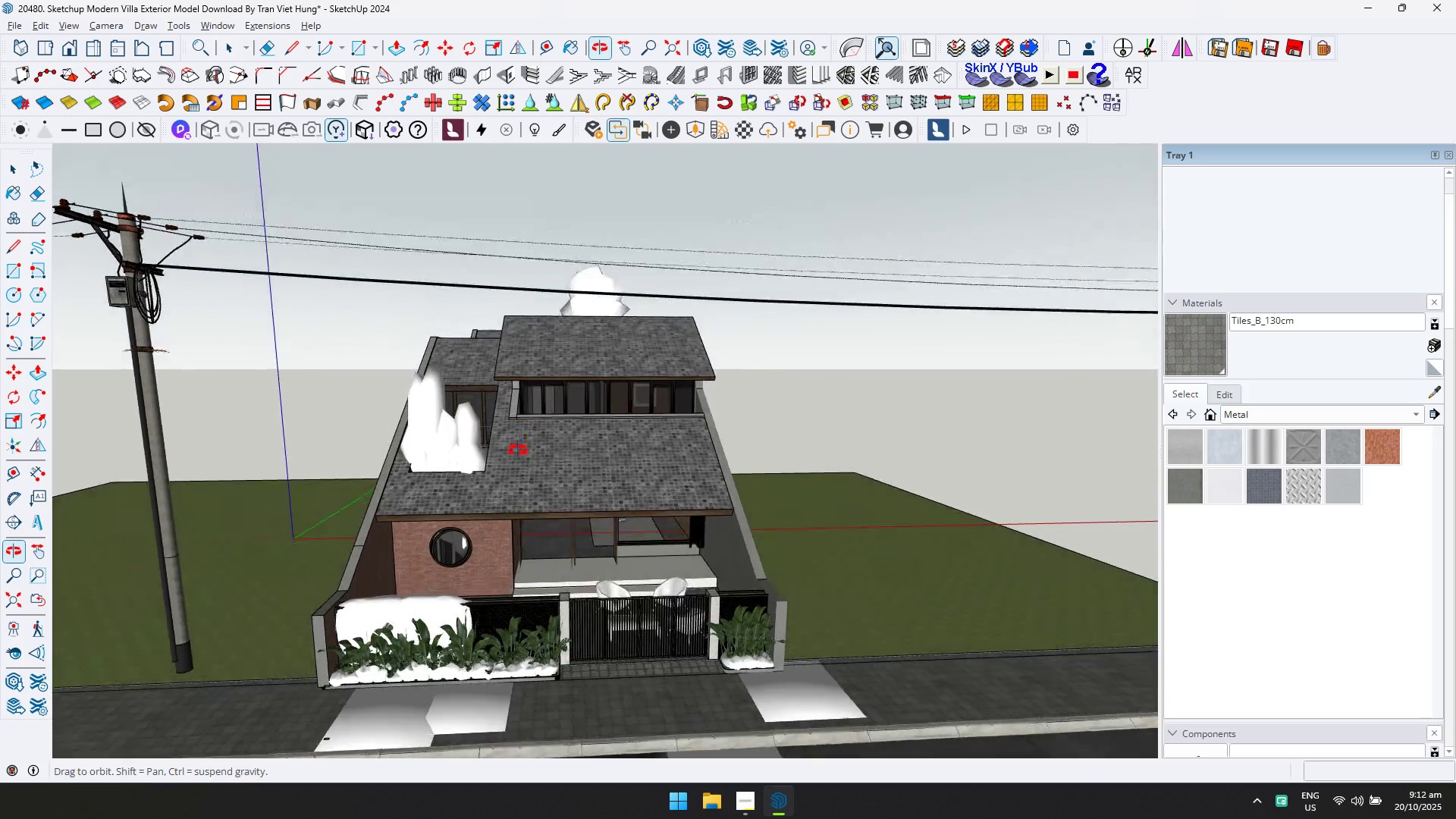 
key(Shift+ShiftLeft)
 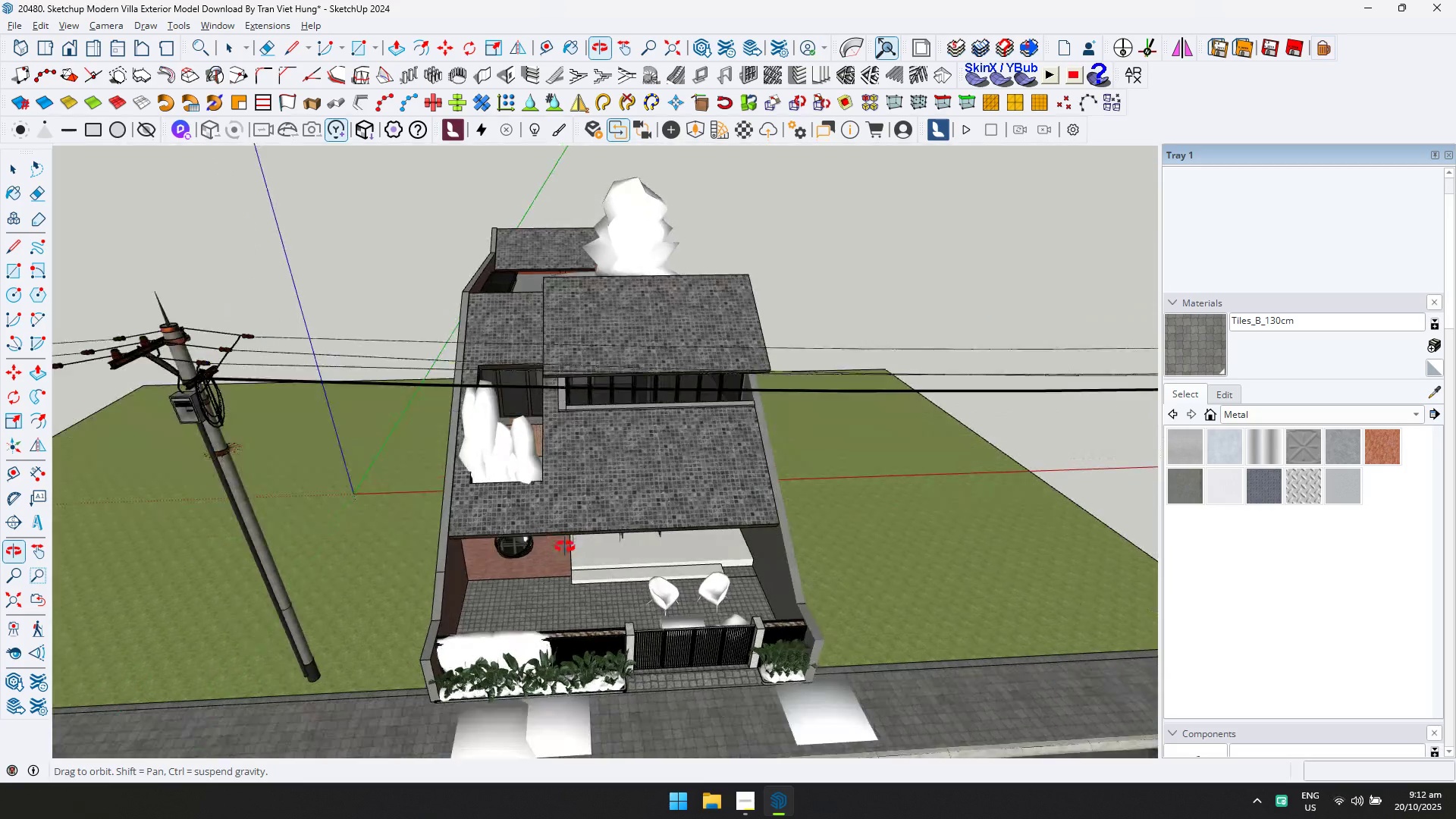 
key(Control+ControlLeft)
 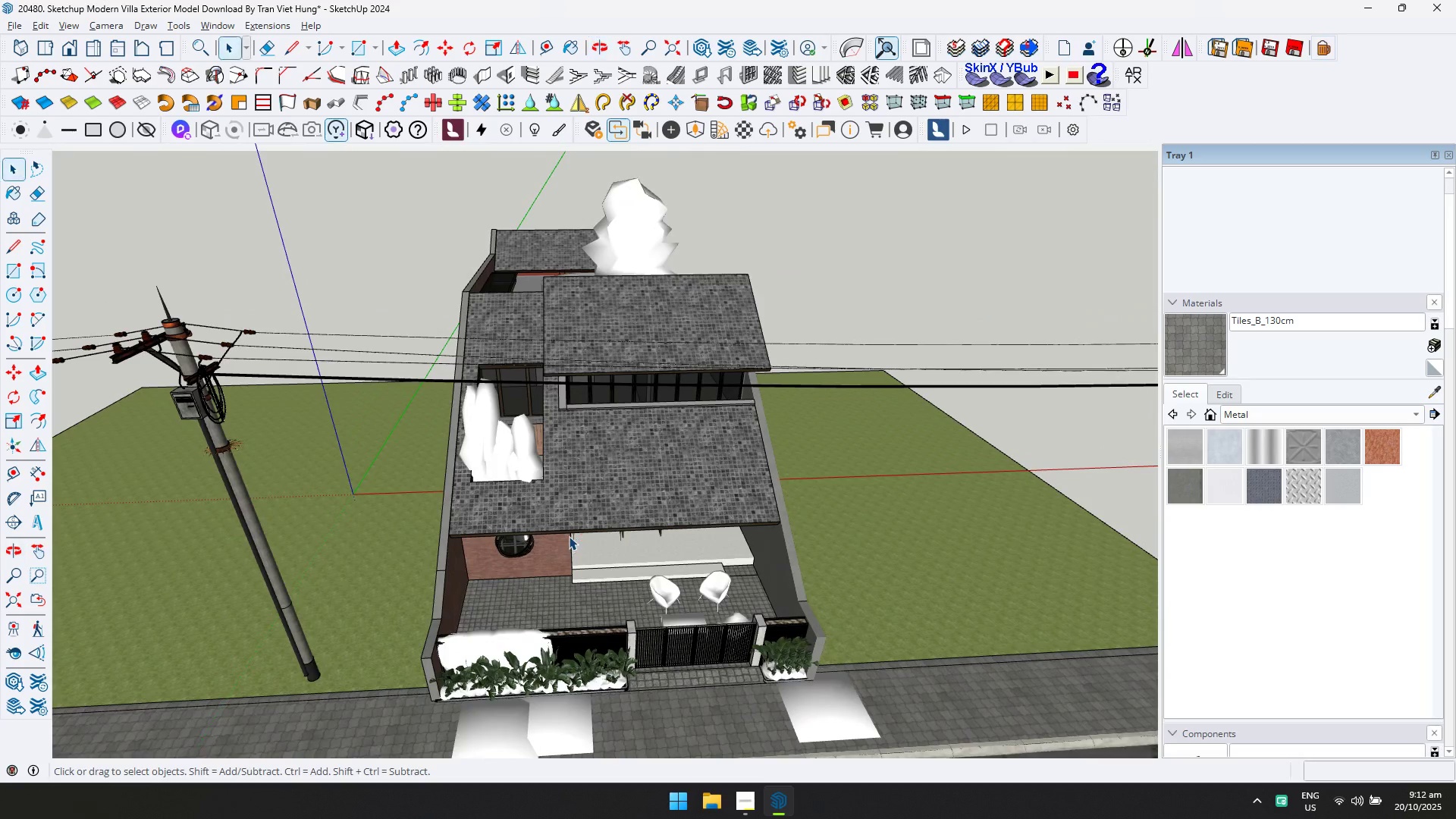 
key(Alt+AltLeft)
 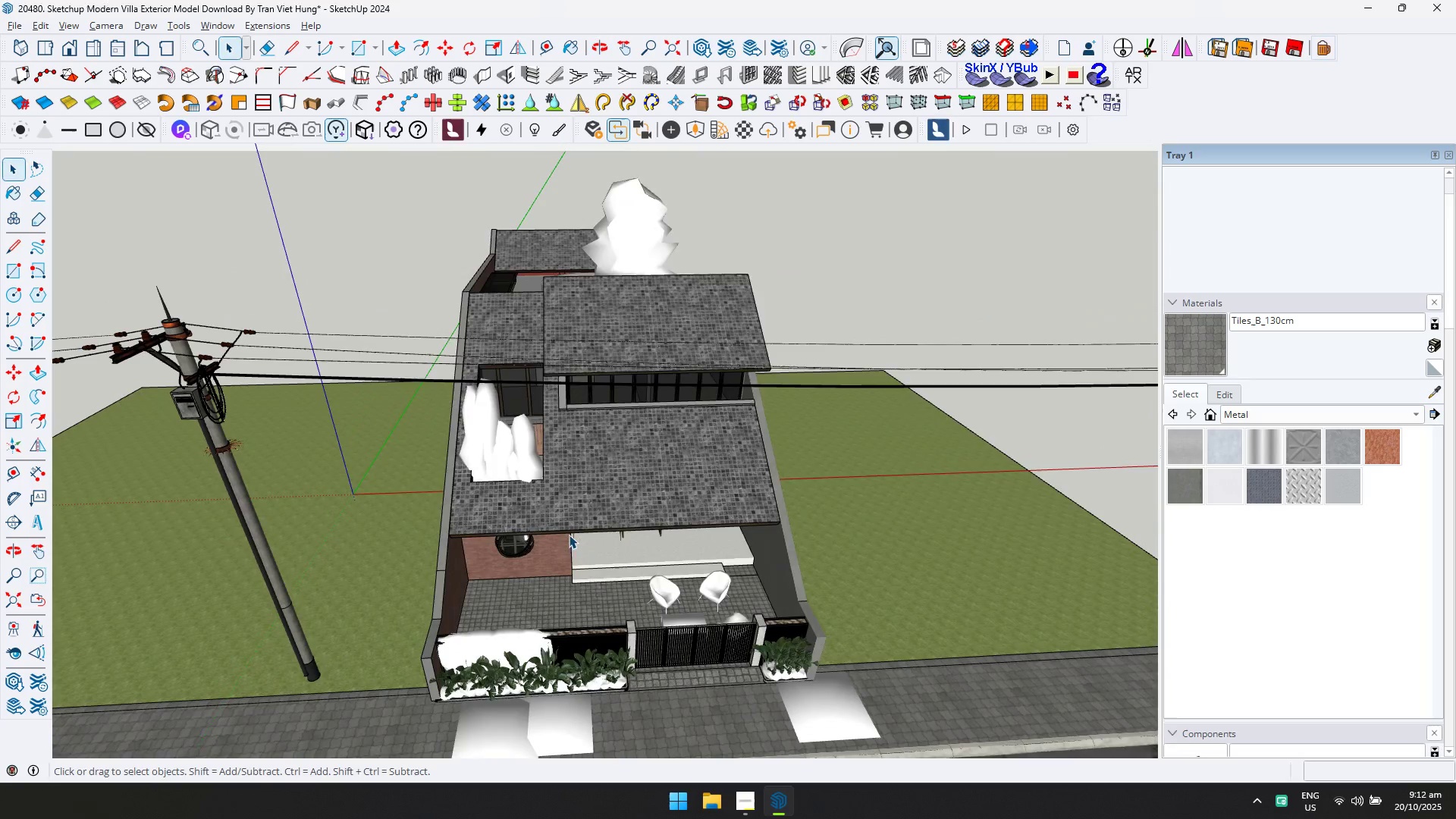 
key(Alt+Tab)